 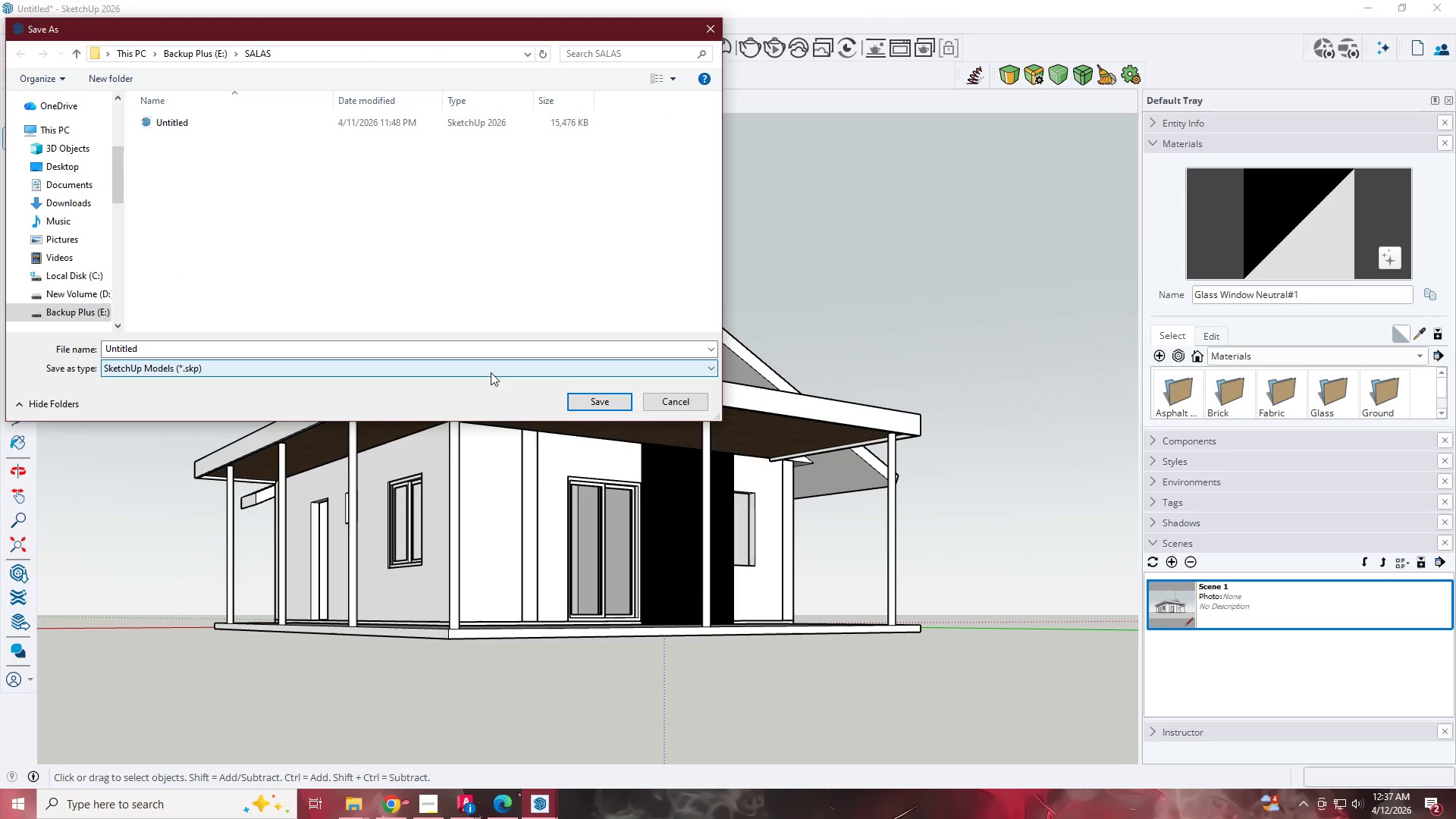 
left_click([688, 391])
 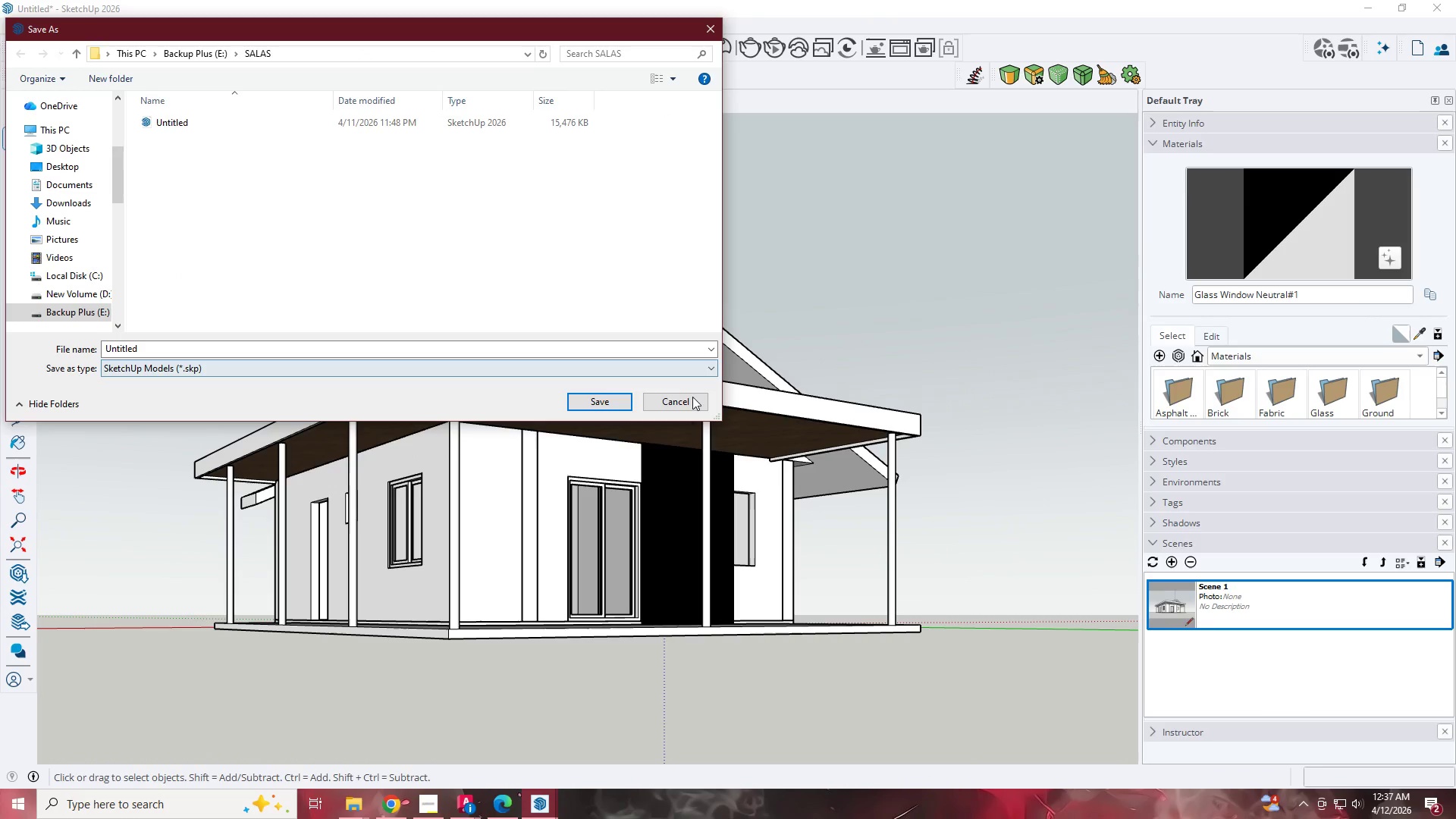 
left_click([687, 405])
 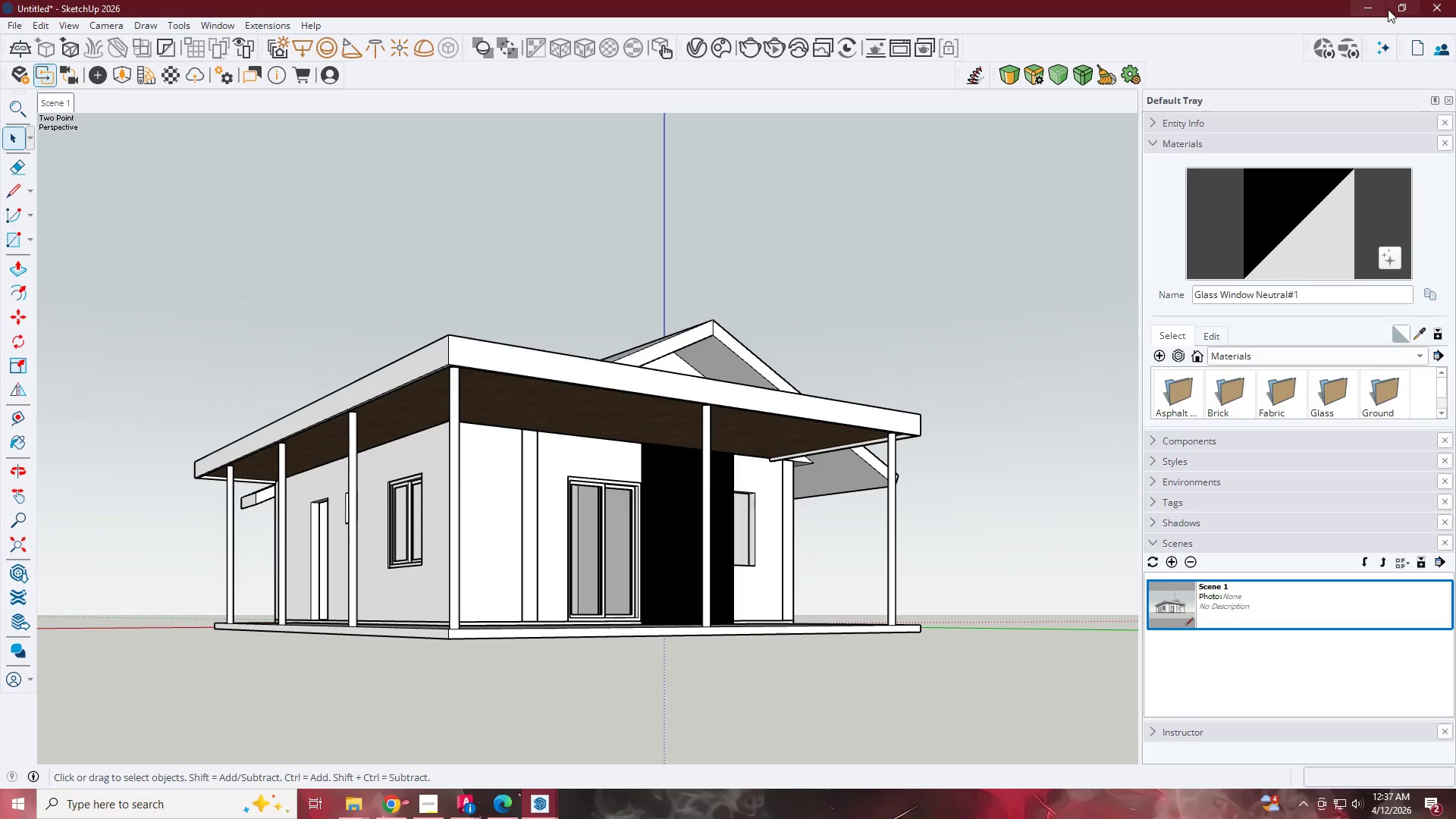 
left_click_drag(start_coordinate=[1371, 4], to_coordinate=[1367, 4])
 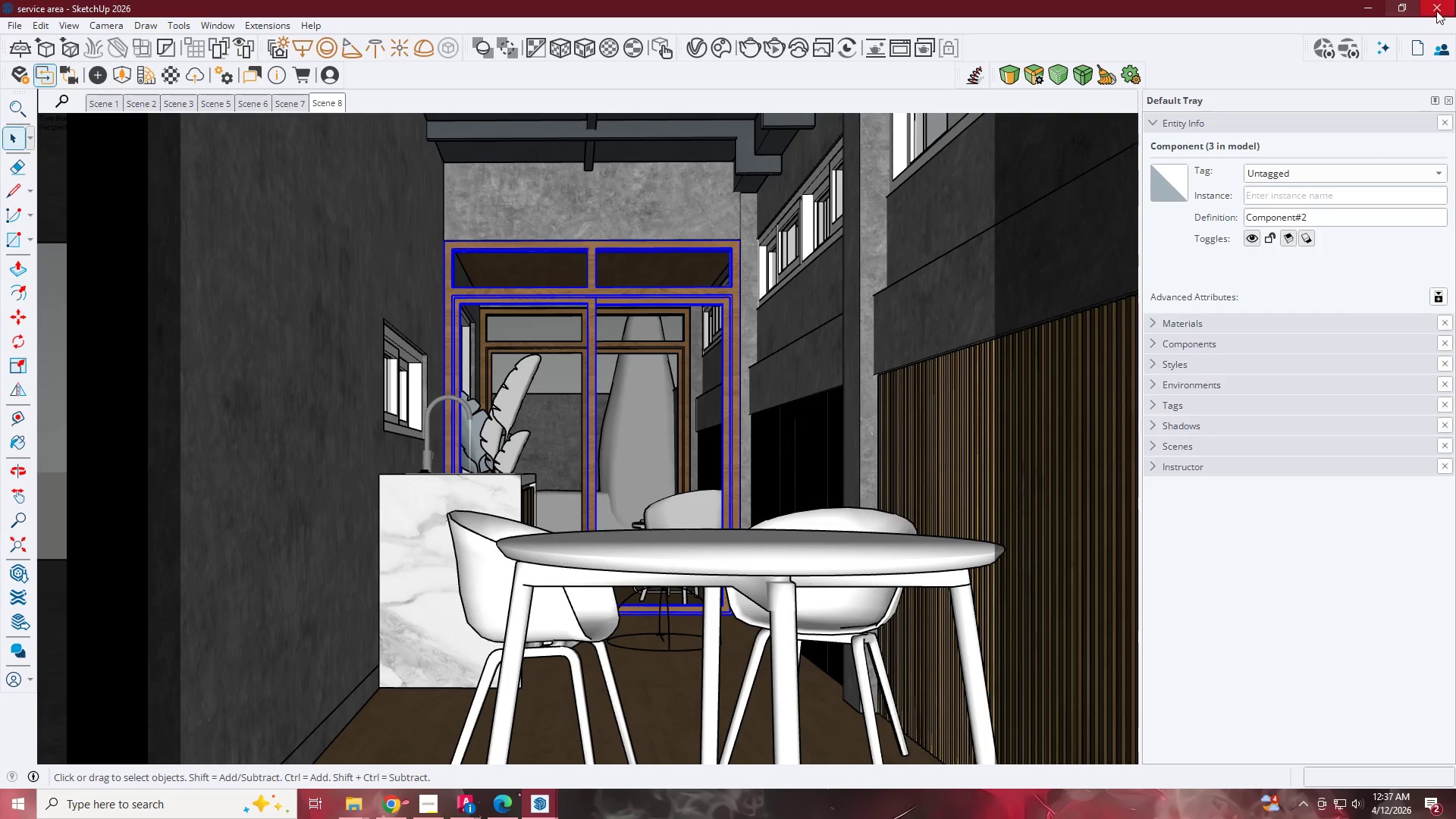 
left_click([1437, 11])
 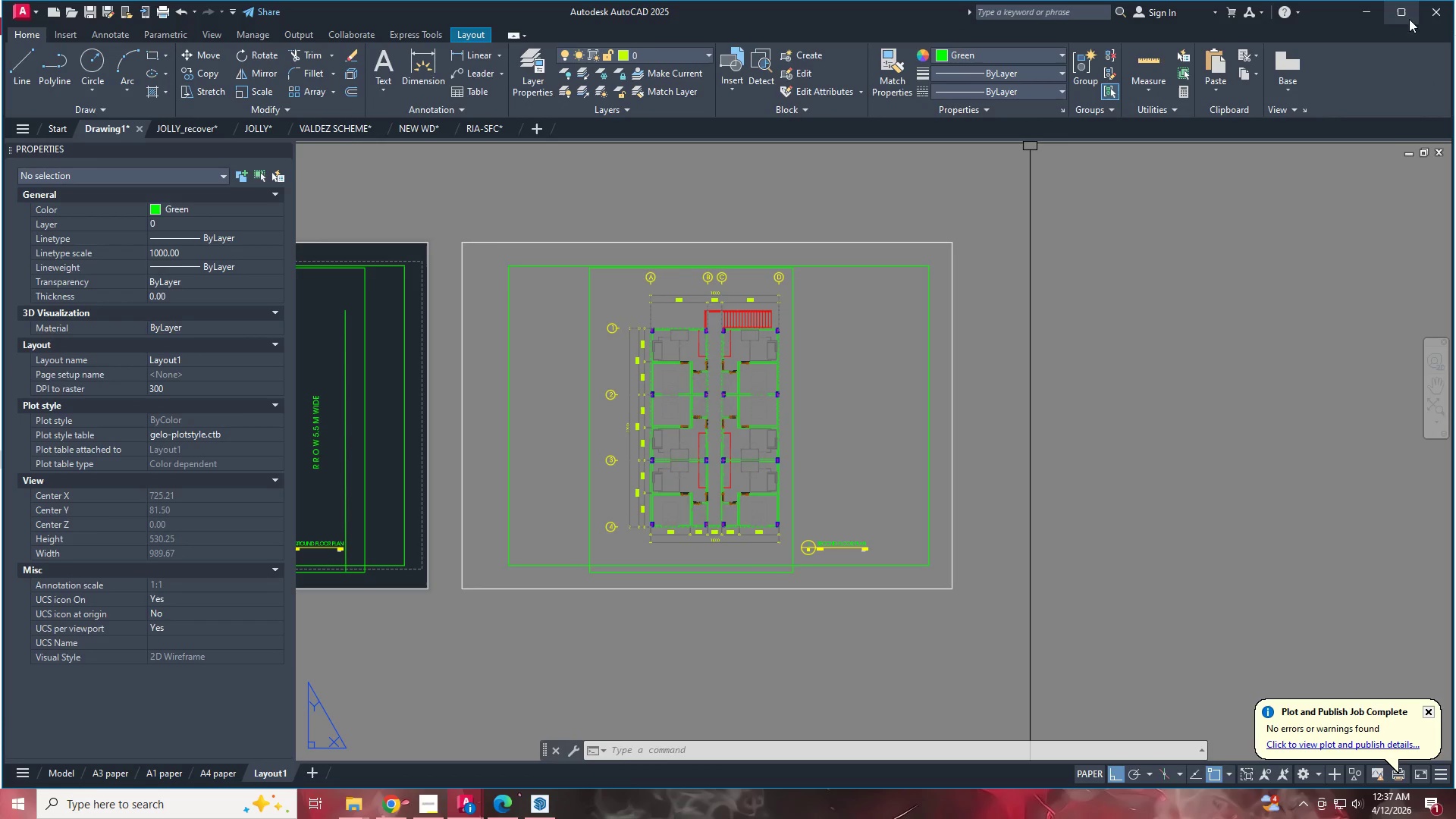 
left_click([1377, 7])
 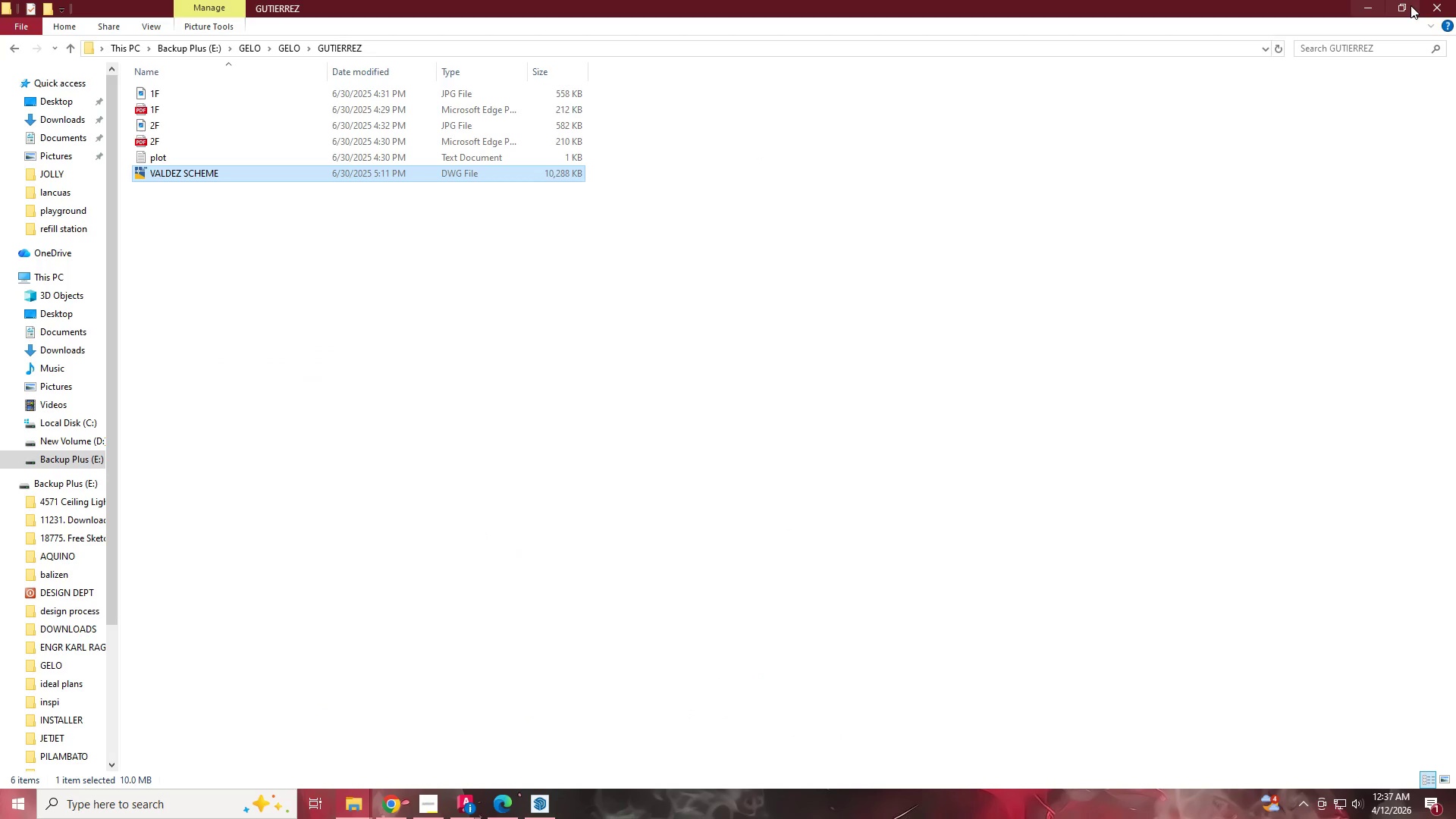 
left_click([1433, 8])
 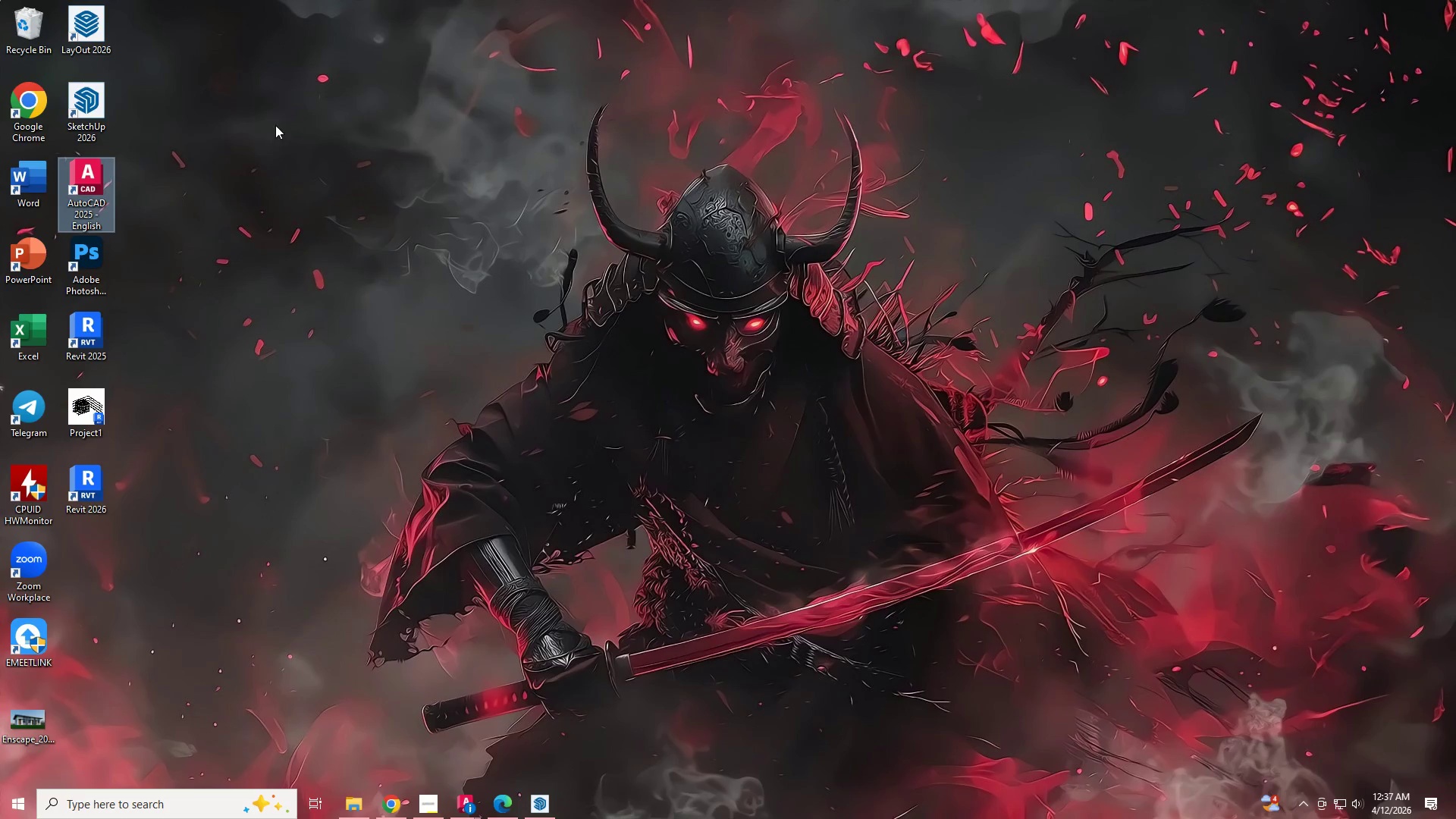 
left_click([253, 120])
 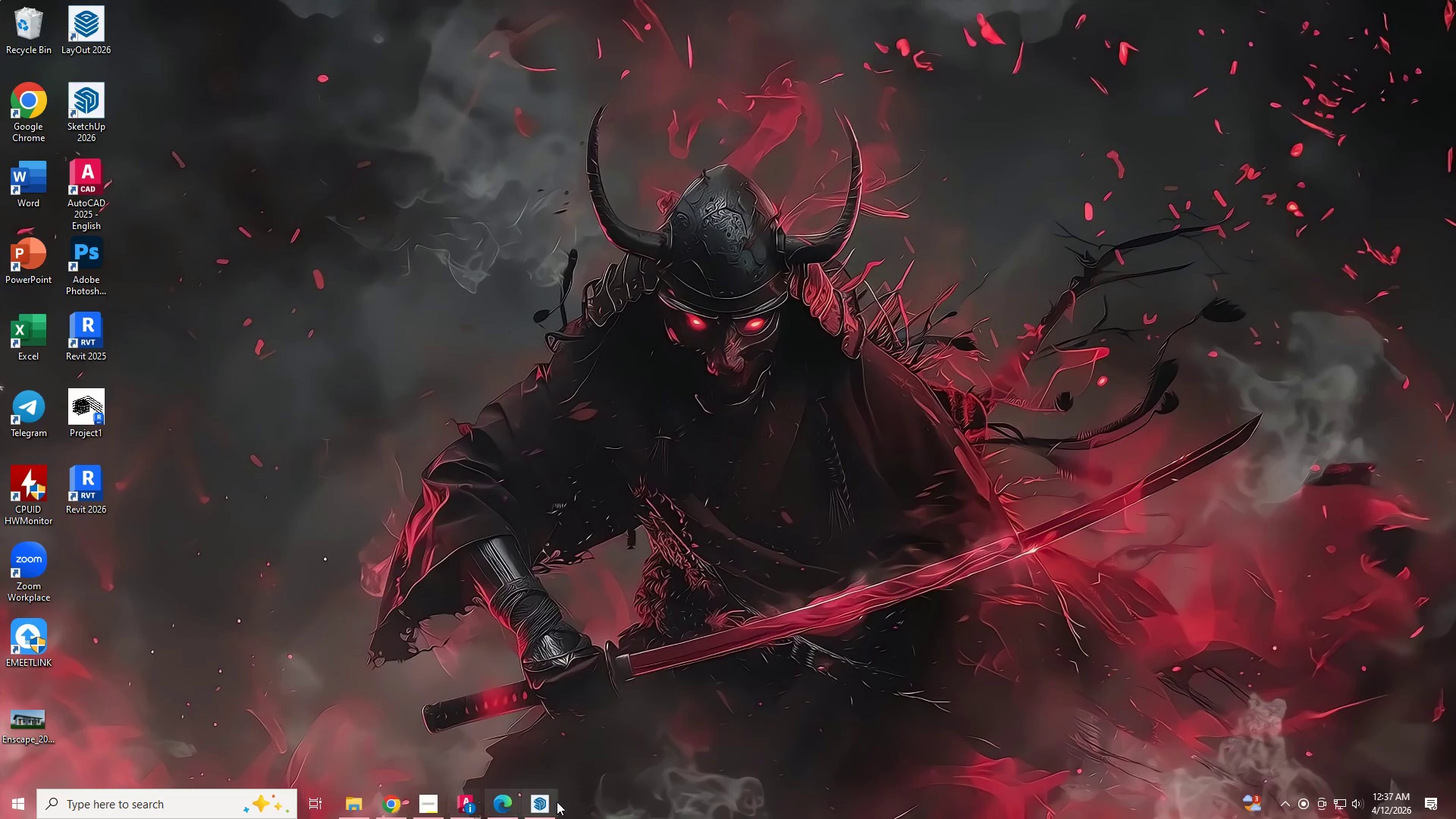 
left_click([429, 804])